 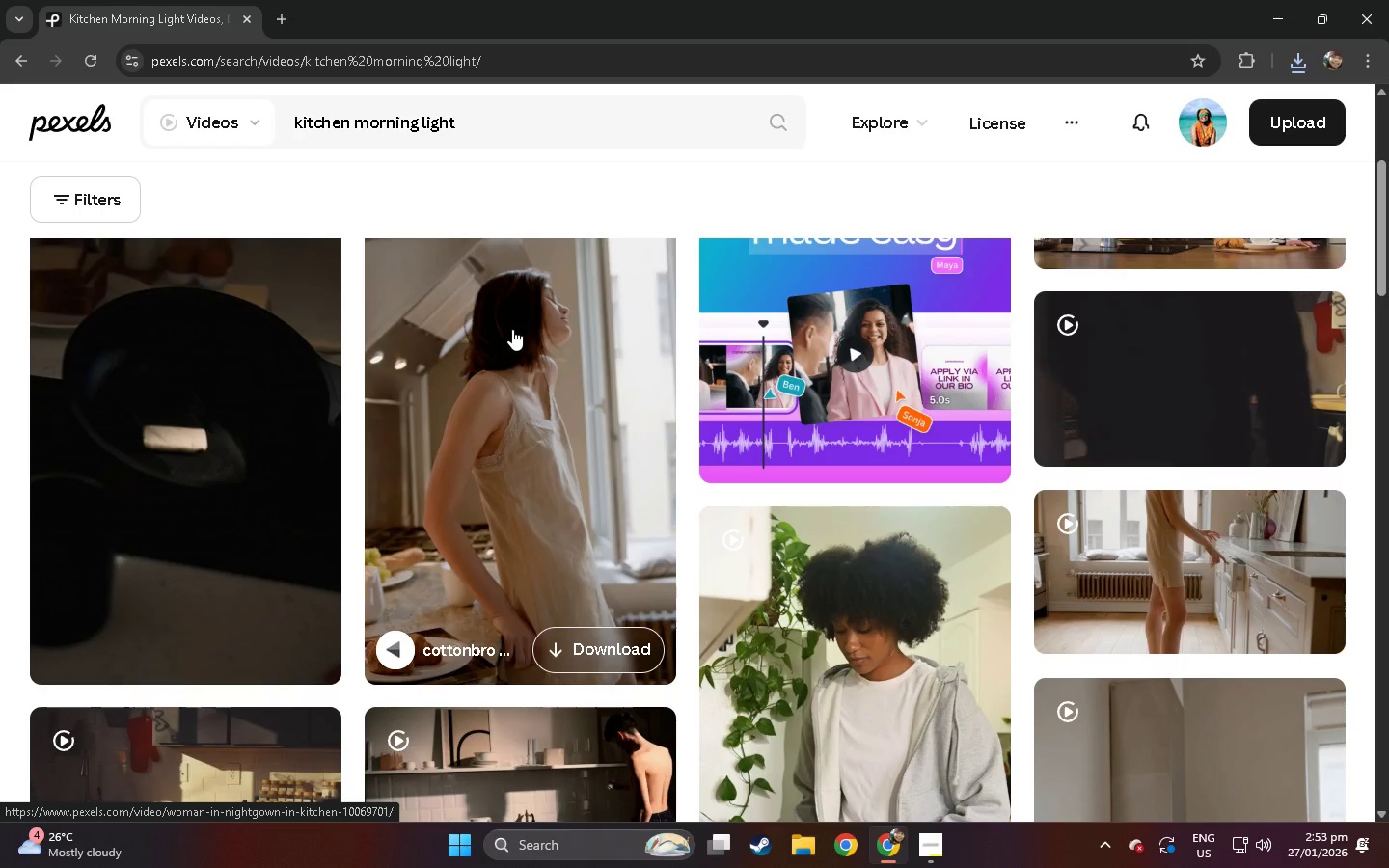 
scroll: coordinate [506, 317], scroll_direction: down, amount: 11.0
 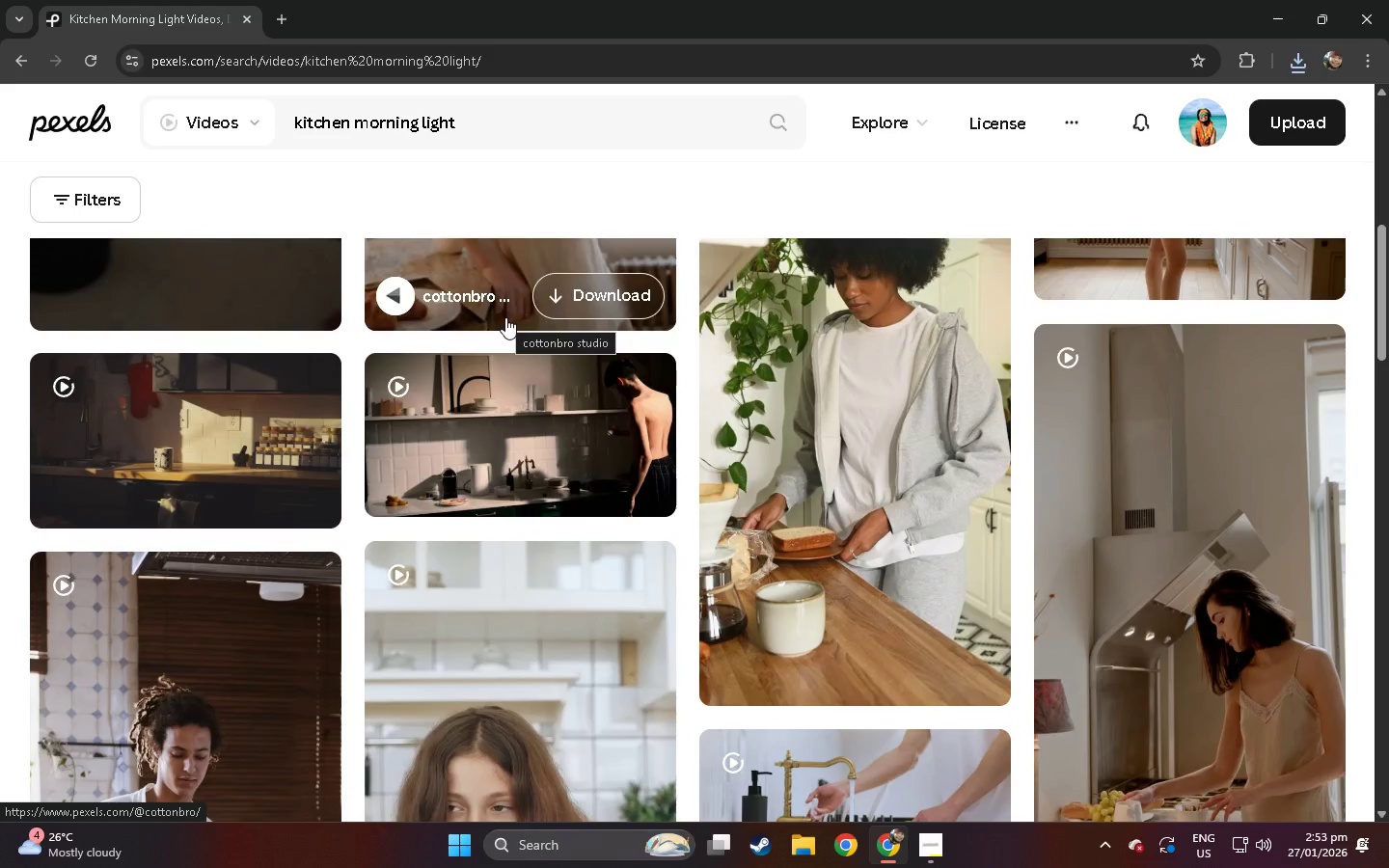 
left_click([223, 399])
 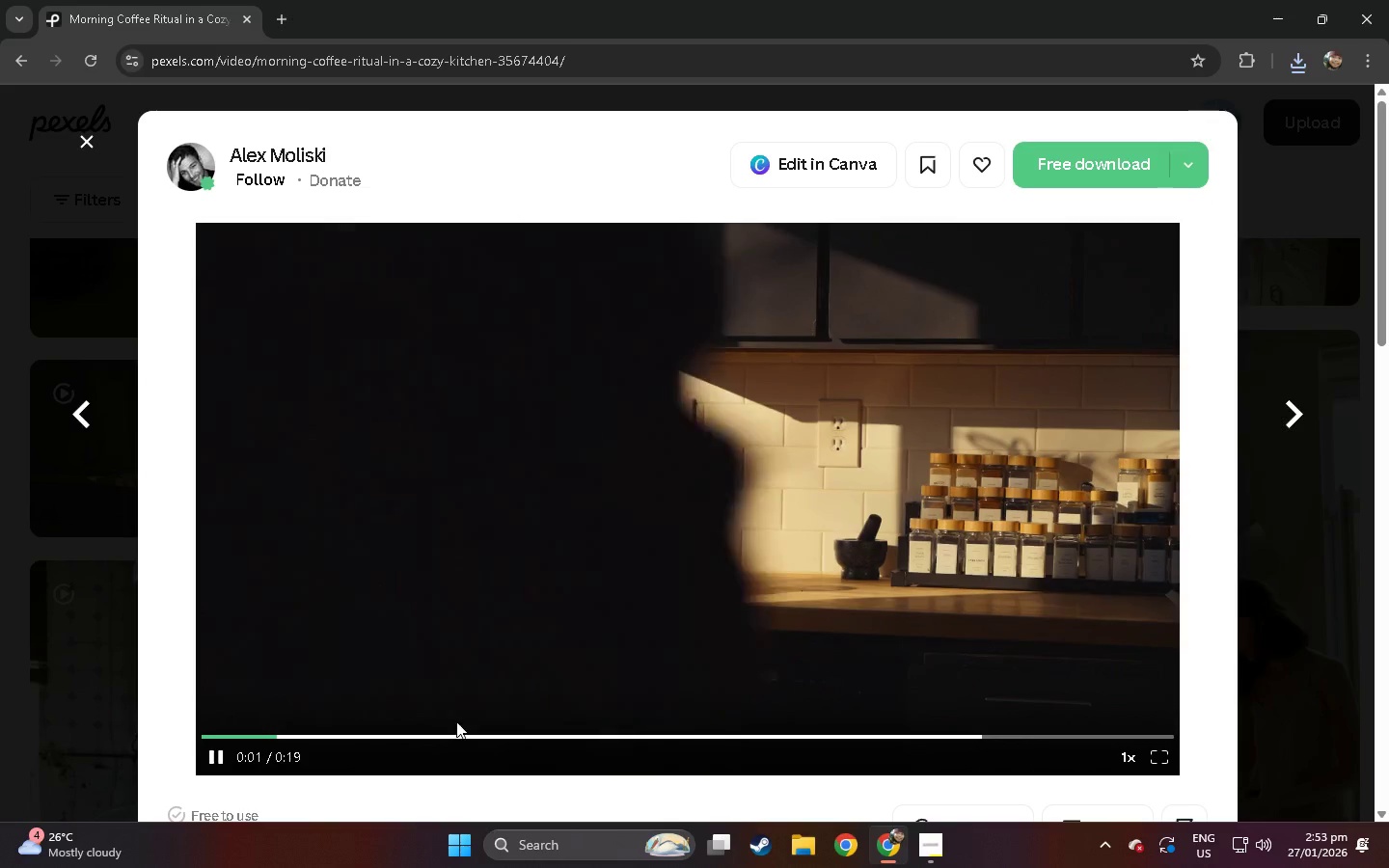 
left_click([487, 735])
 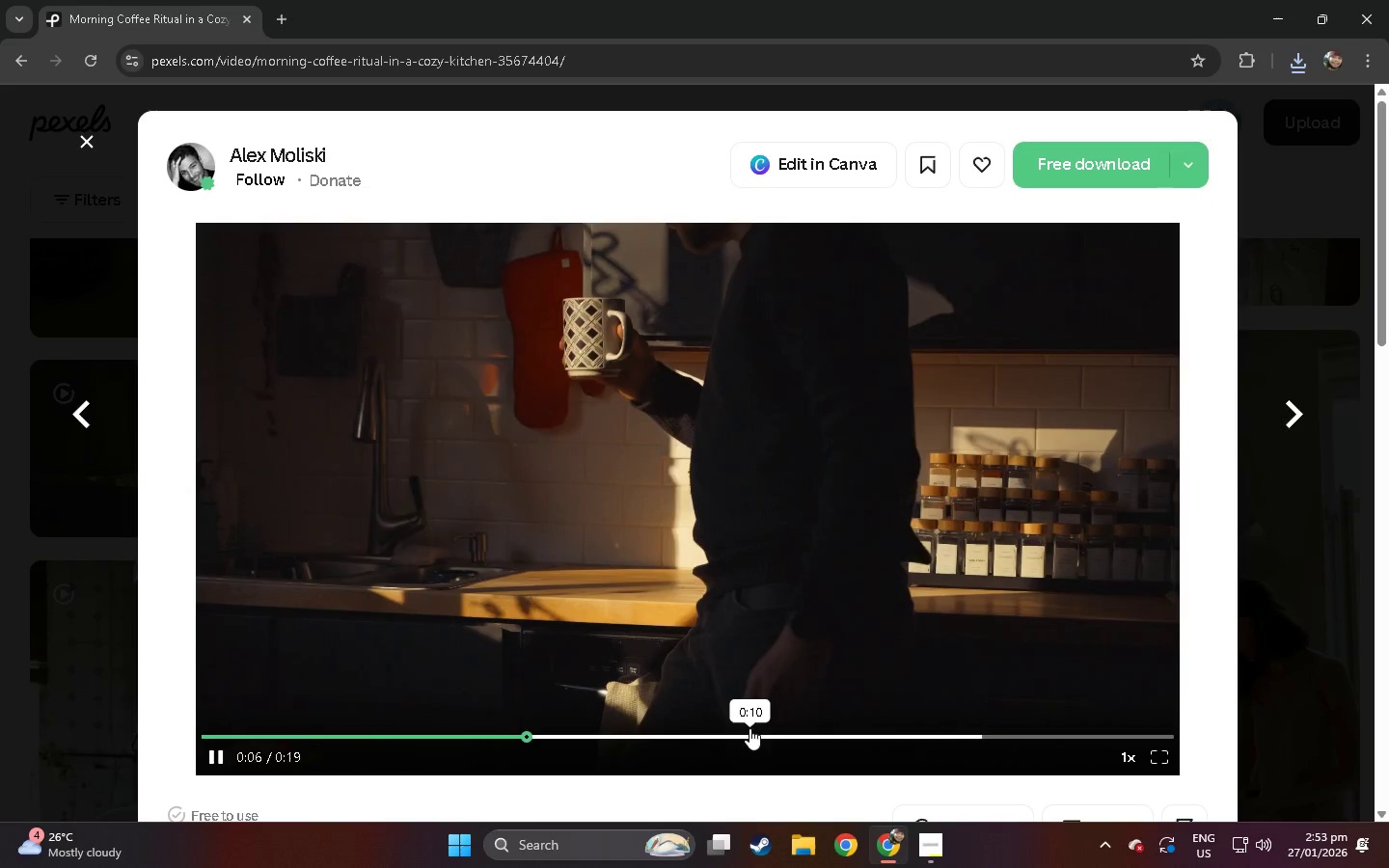 
double_click([0, 647])
 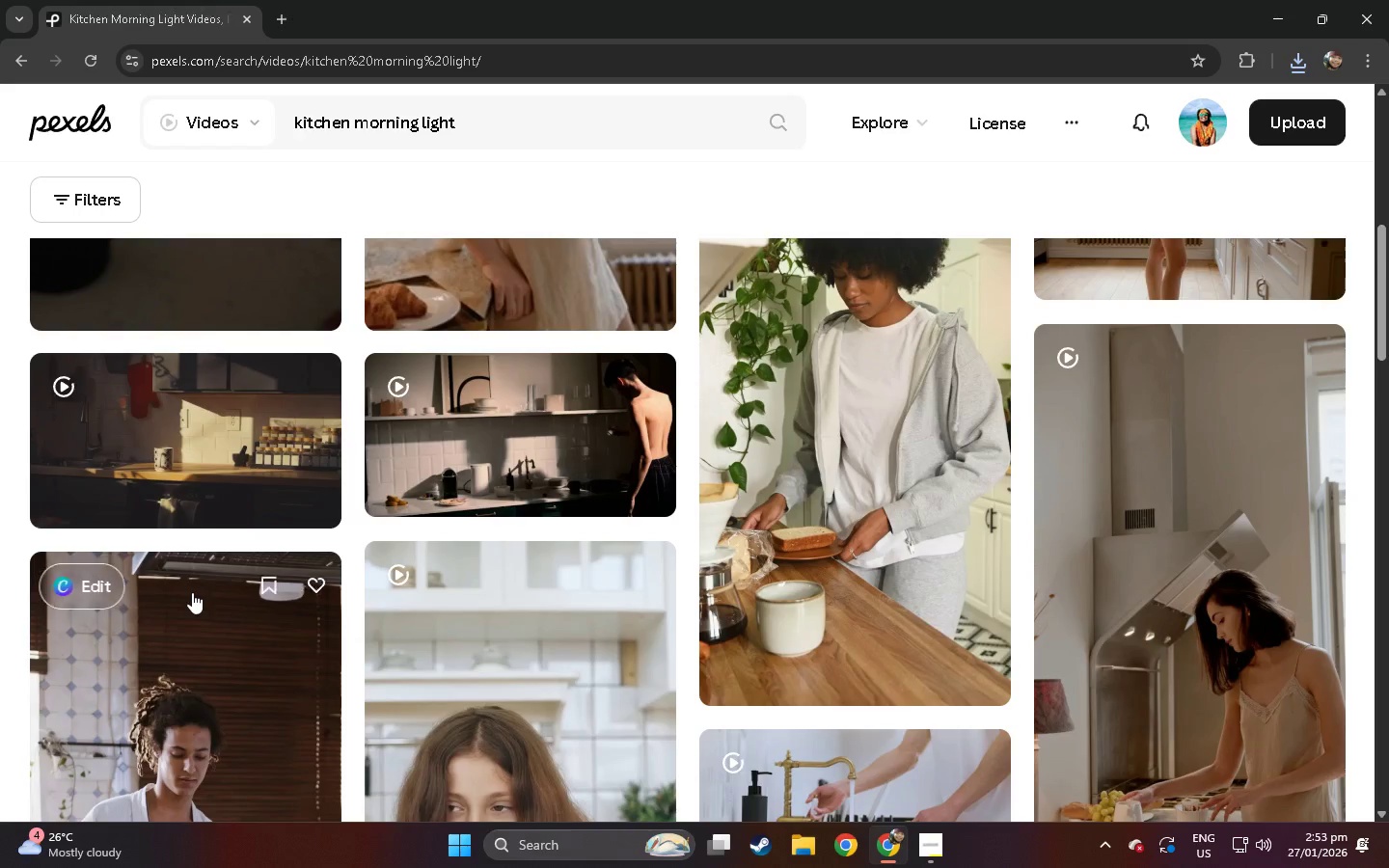 
scroll: coordinate [200, 594], scroll_direction: down, amount: 38.0
 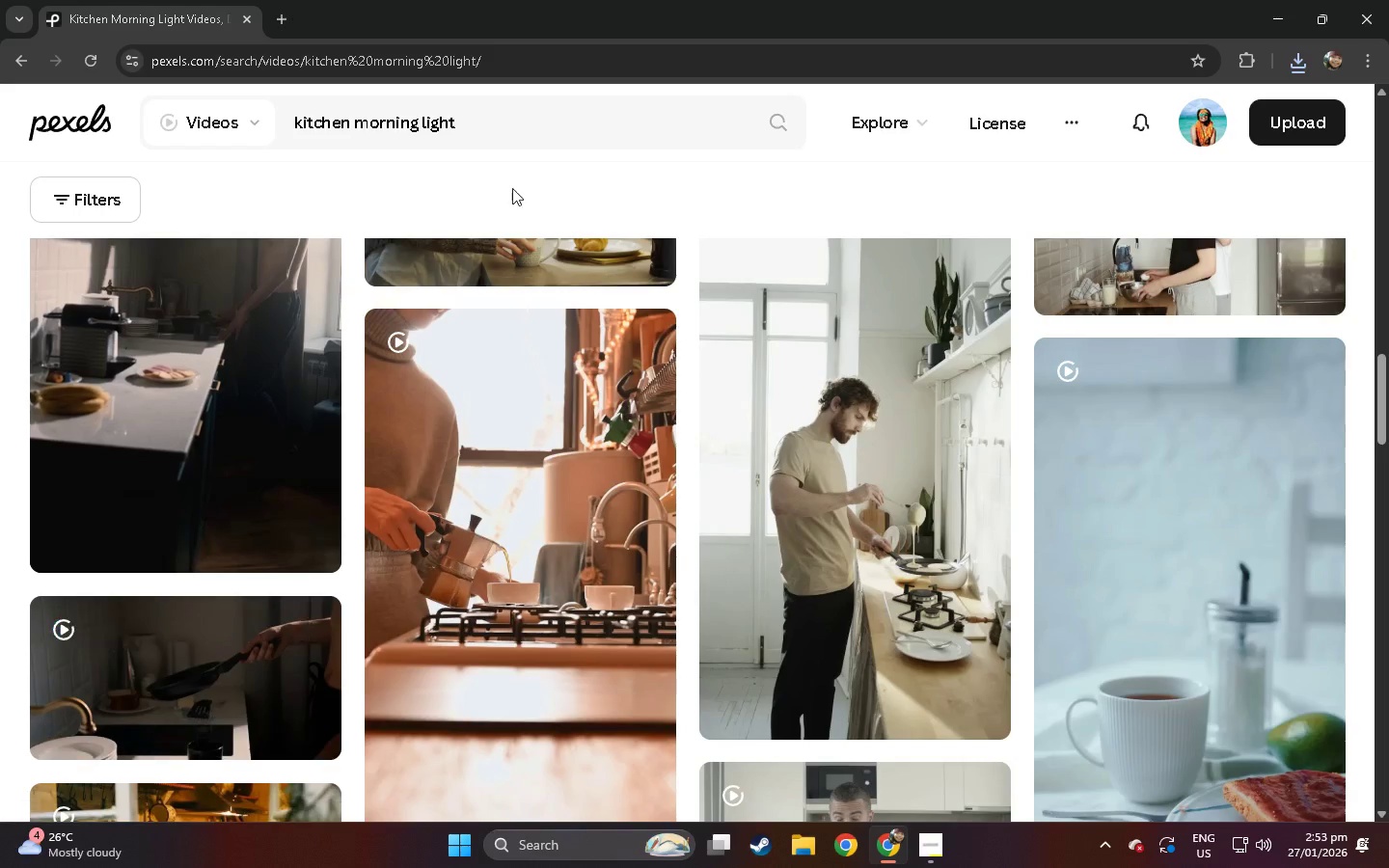 
left_click_drag(start_coordinate=[482, 107], to_coordinate=[292, 111])
 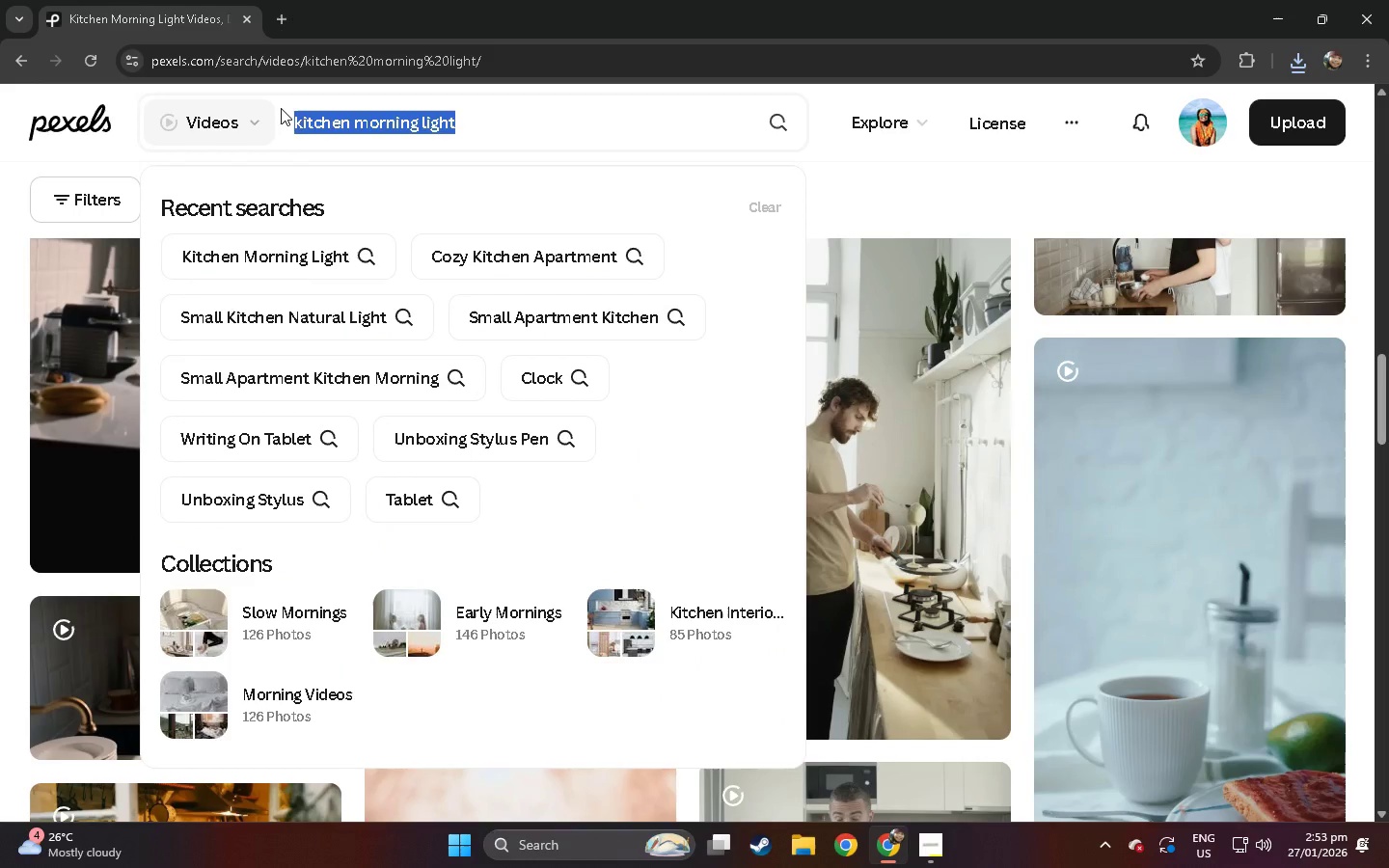 
type(window morning)
 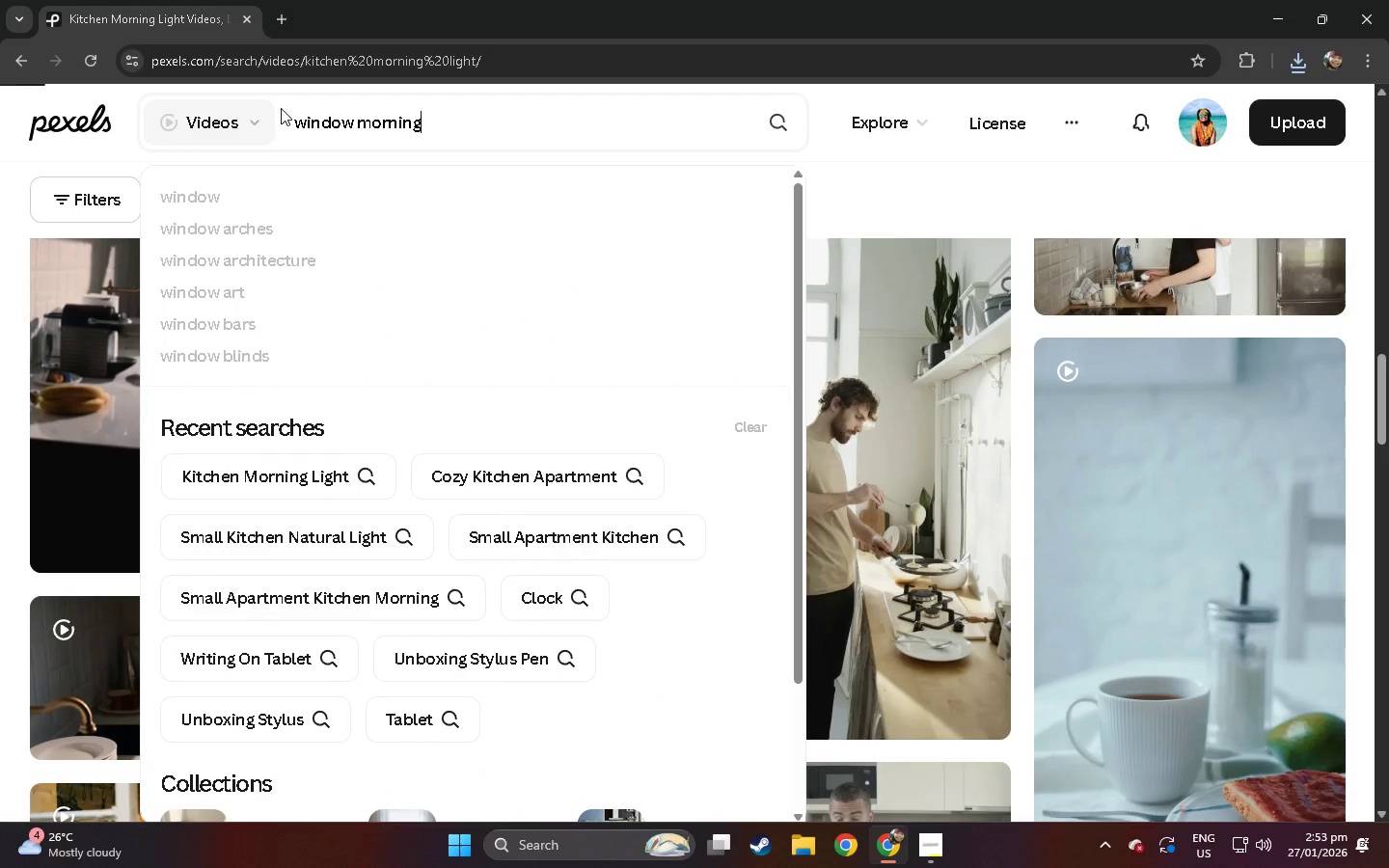 
key(Enter)
 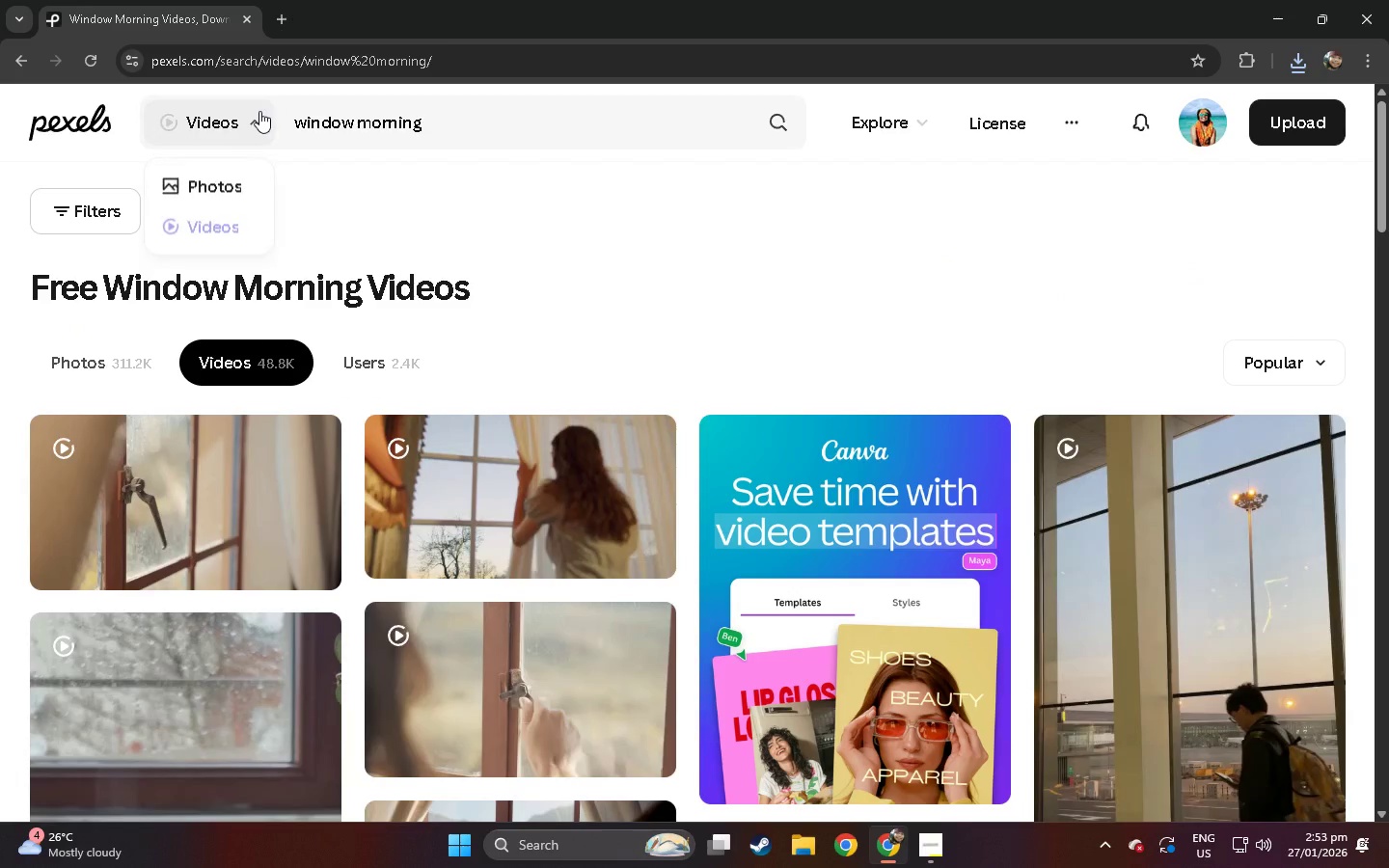 
key(Alt+AltLeft)
 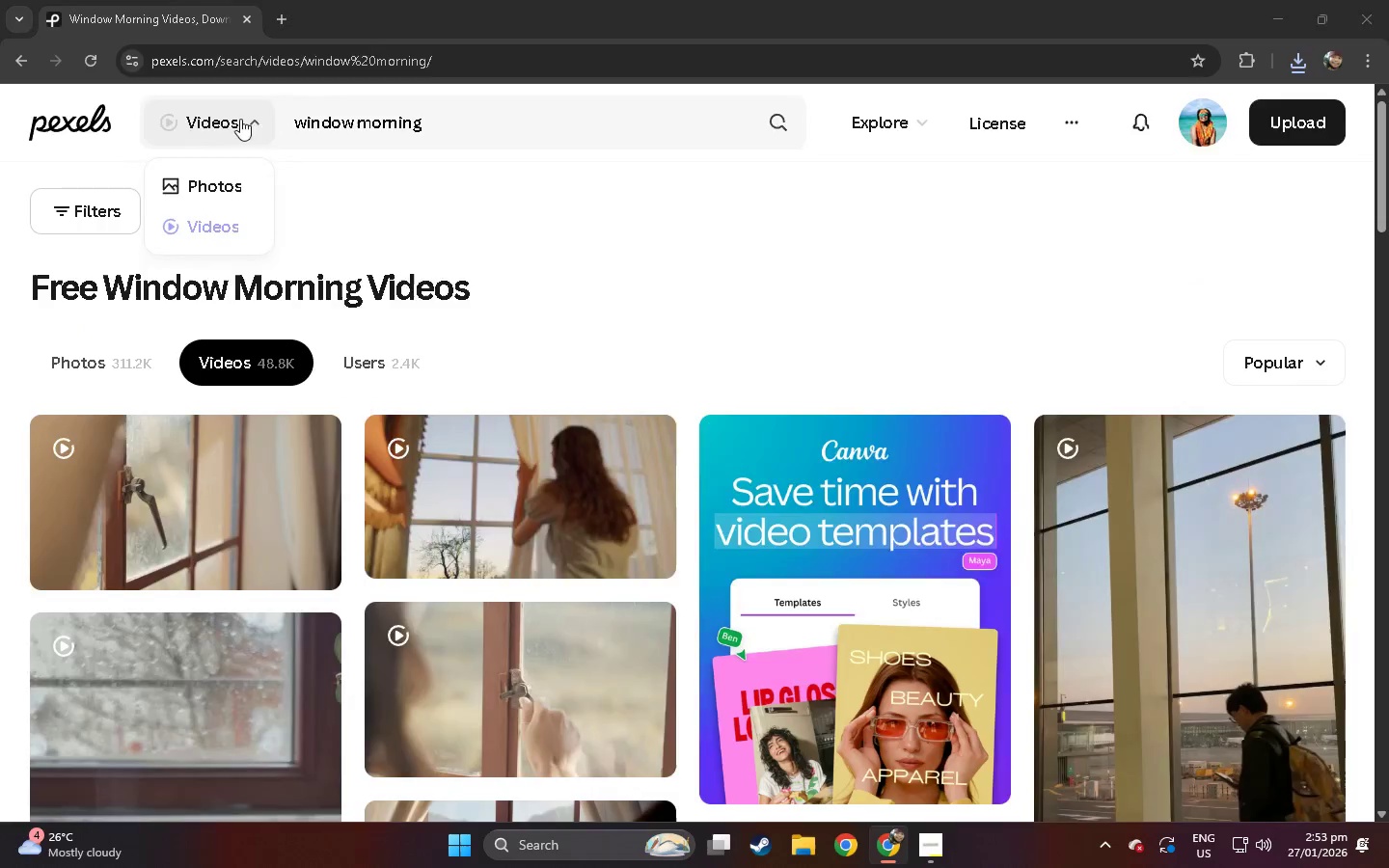 
key(Alt+Tab)
 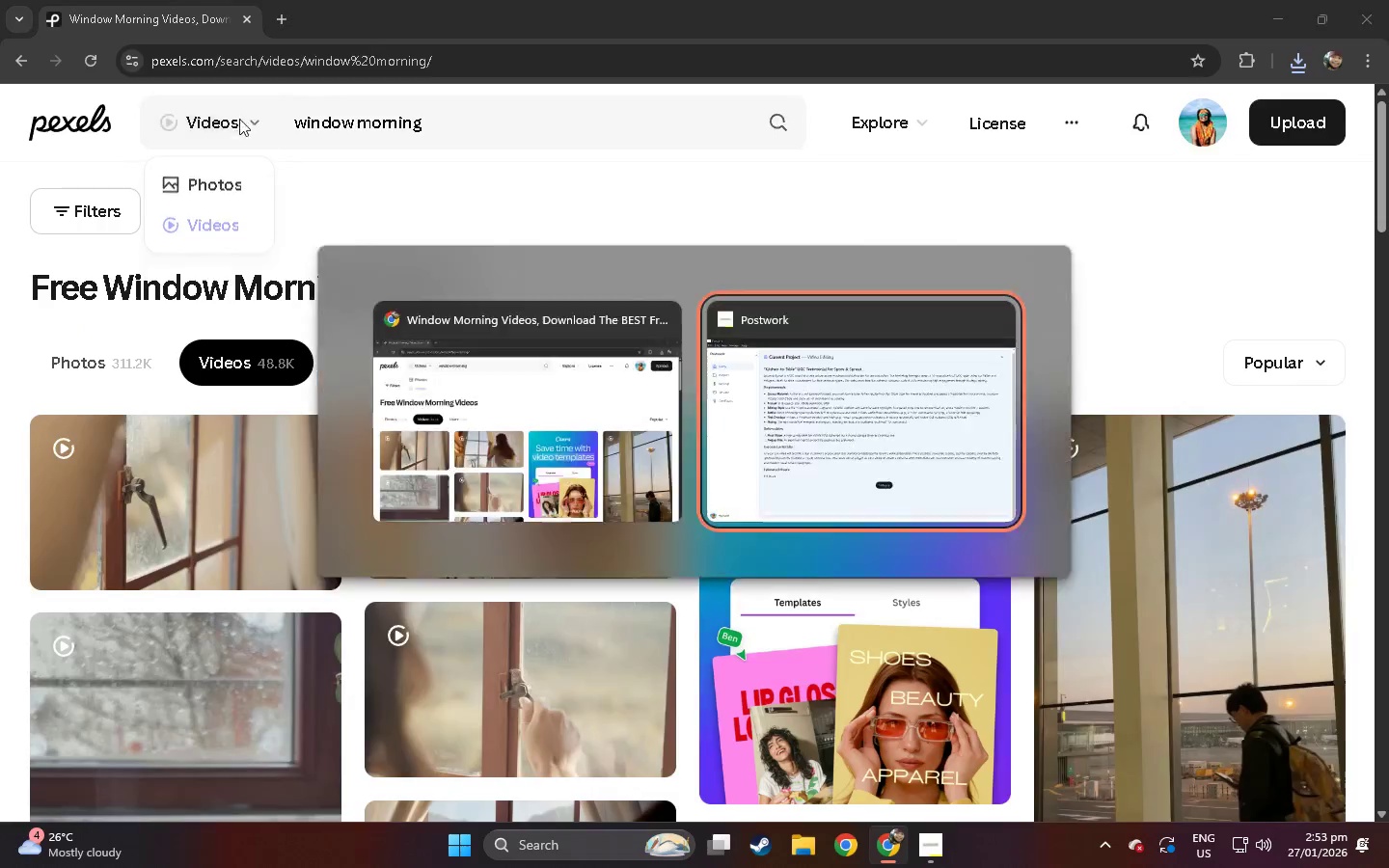 
key(Alt+Meta+MetaLeft)
 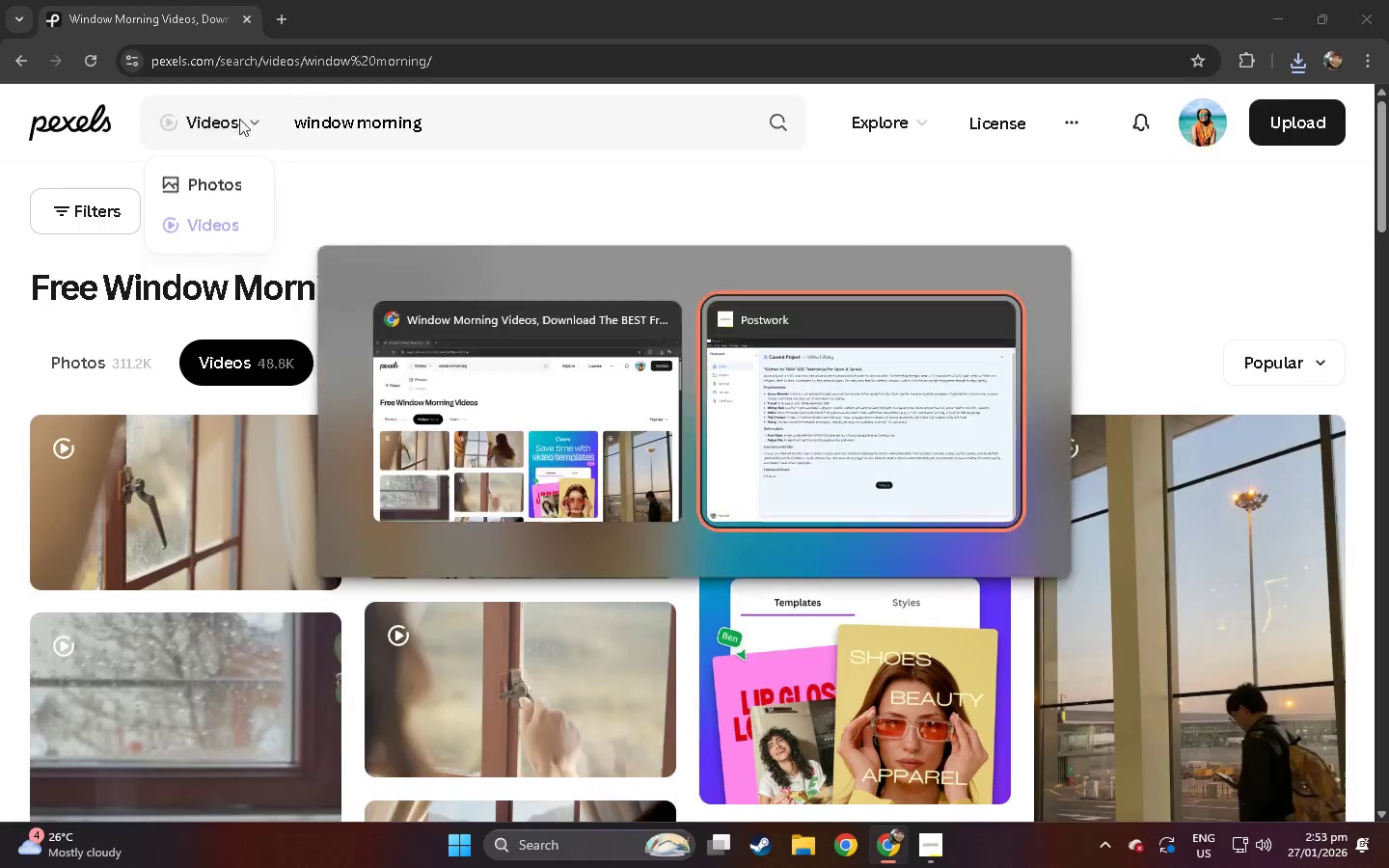 
key(Alt+Meta+MetaLeft)